 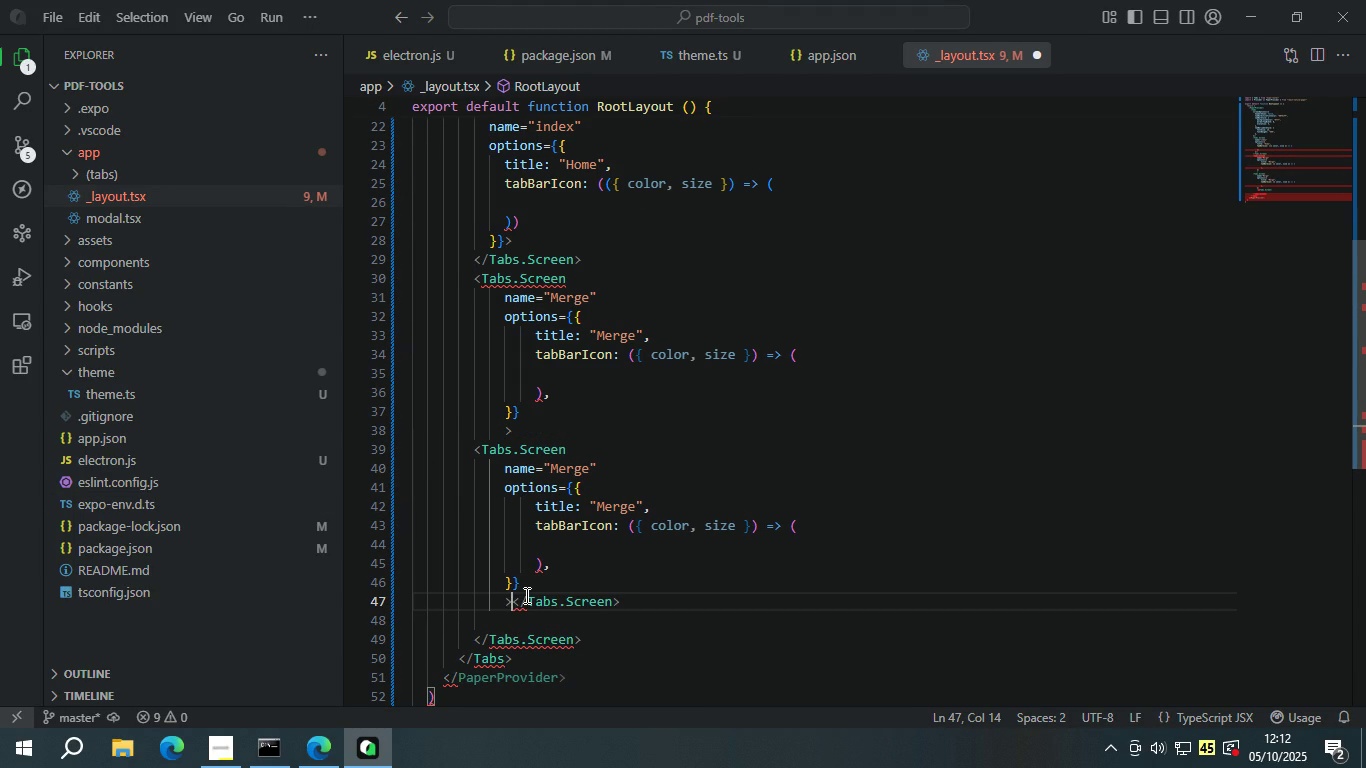 
key(Control+ControlLeft)
 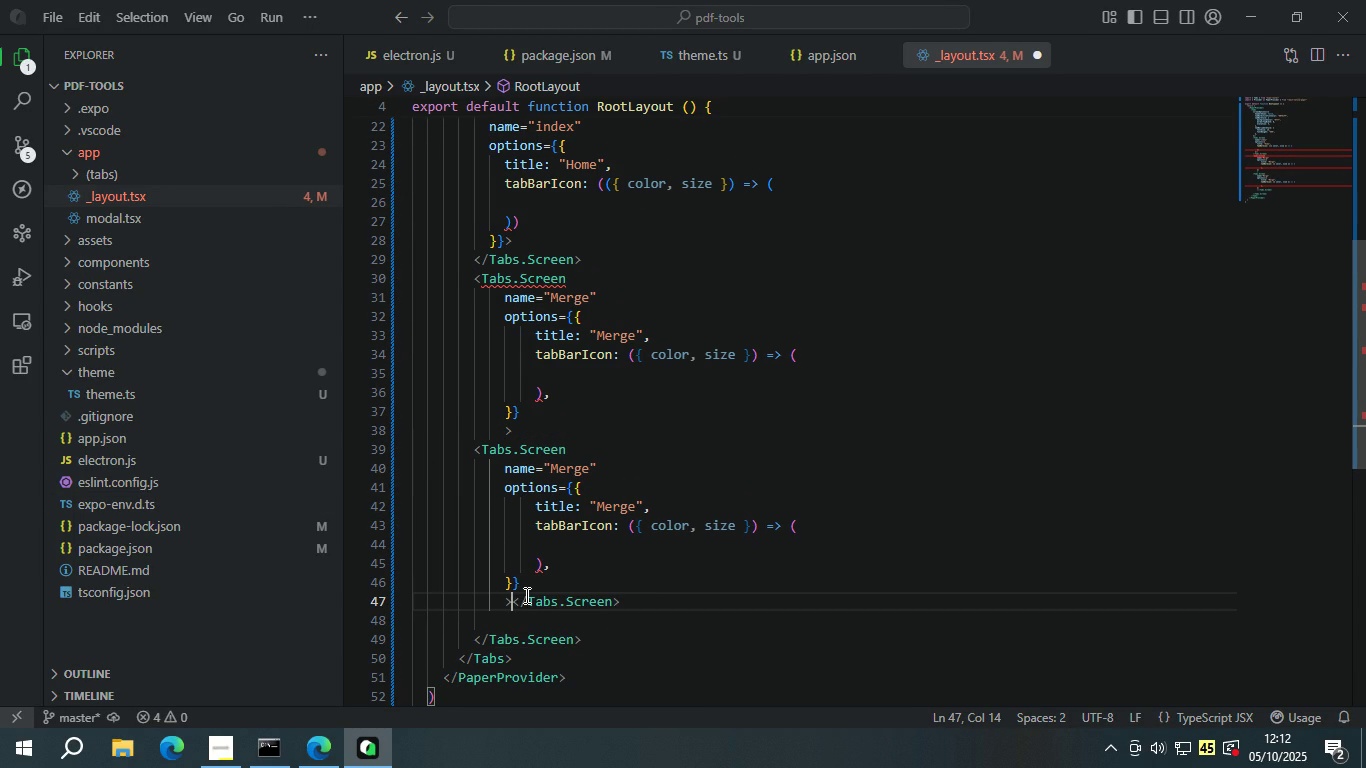 
key(Enter)
 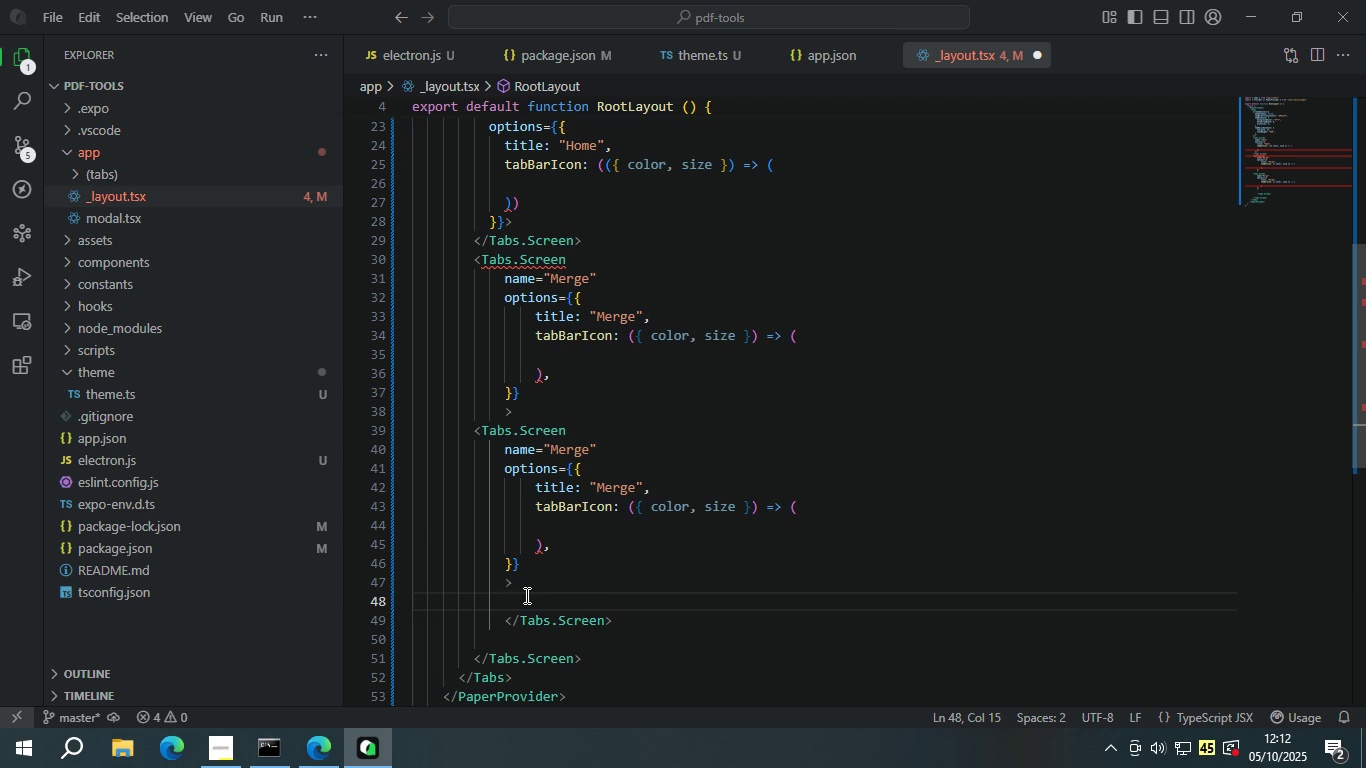 
key(Backspace)
 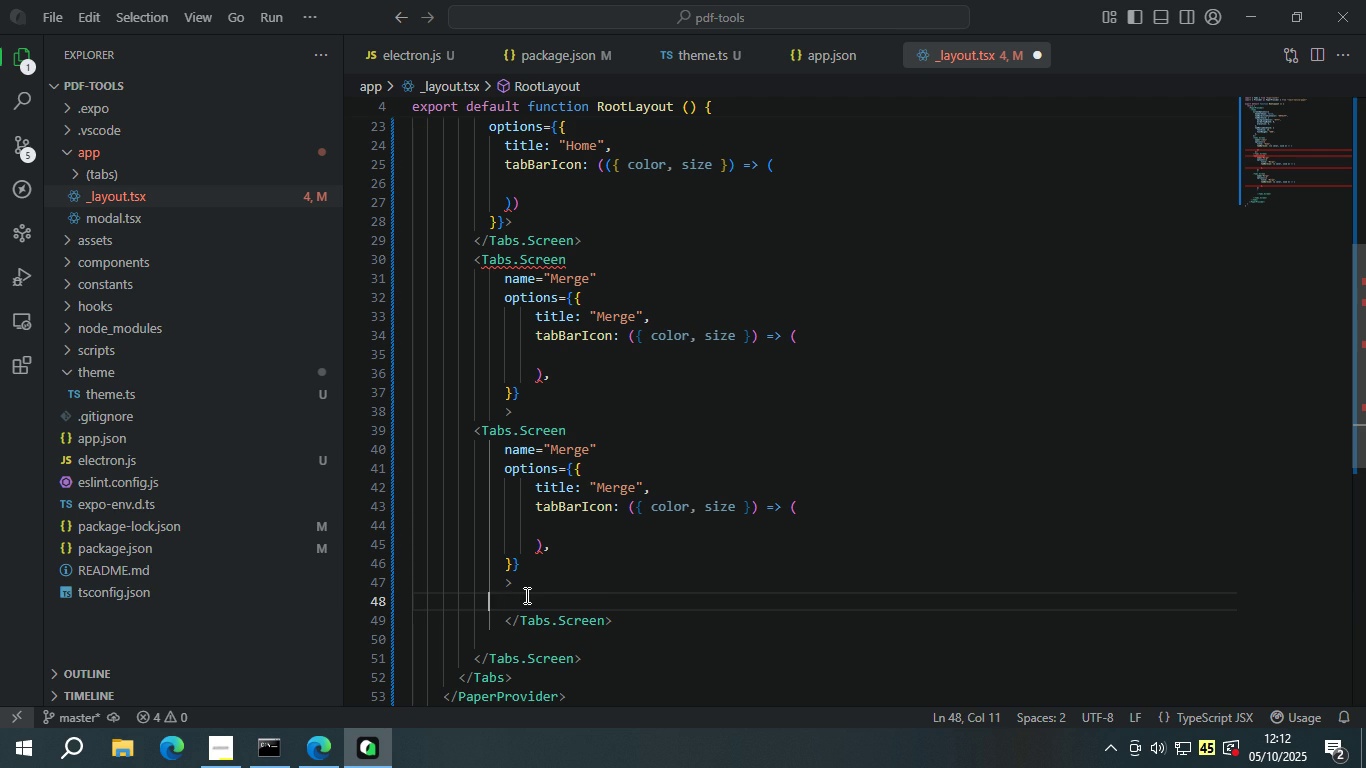 
key(Backspace)
 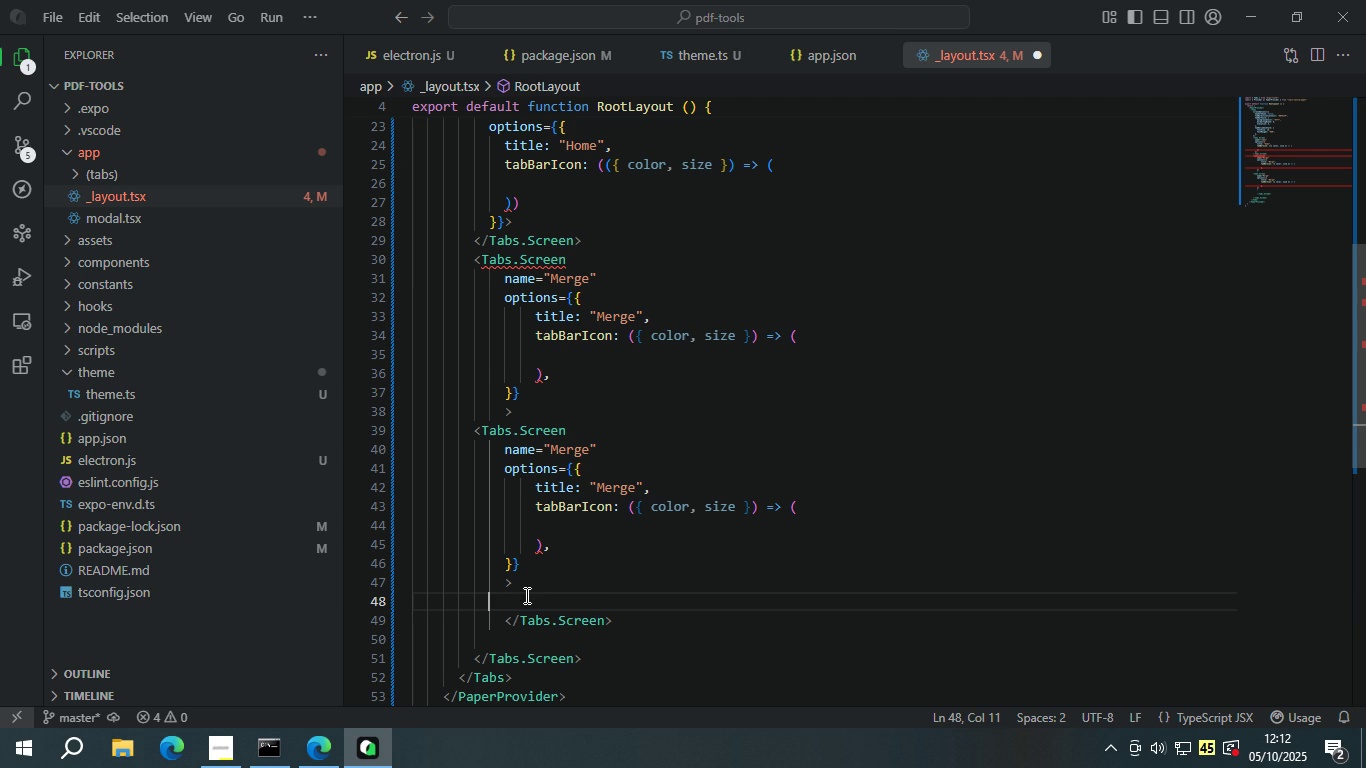 
key(ArrowDown)
 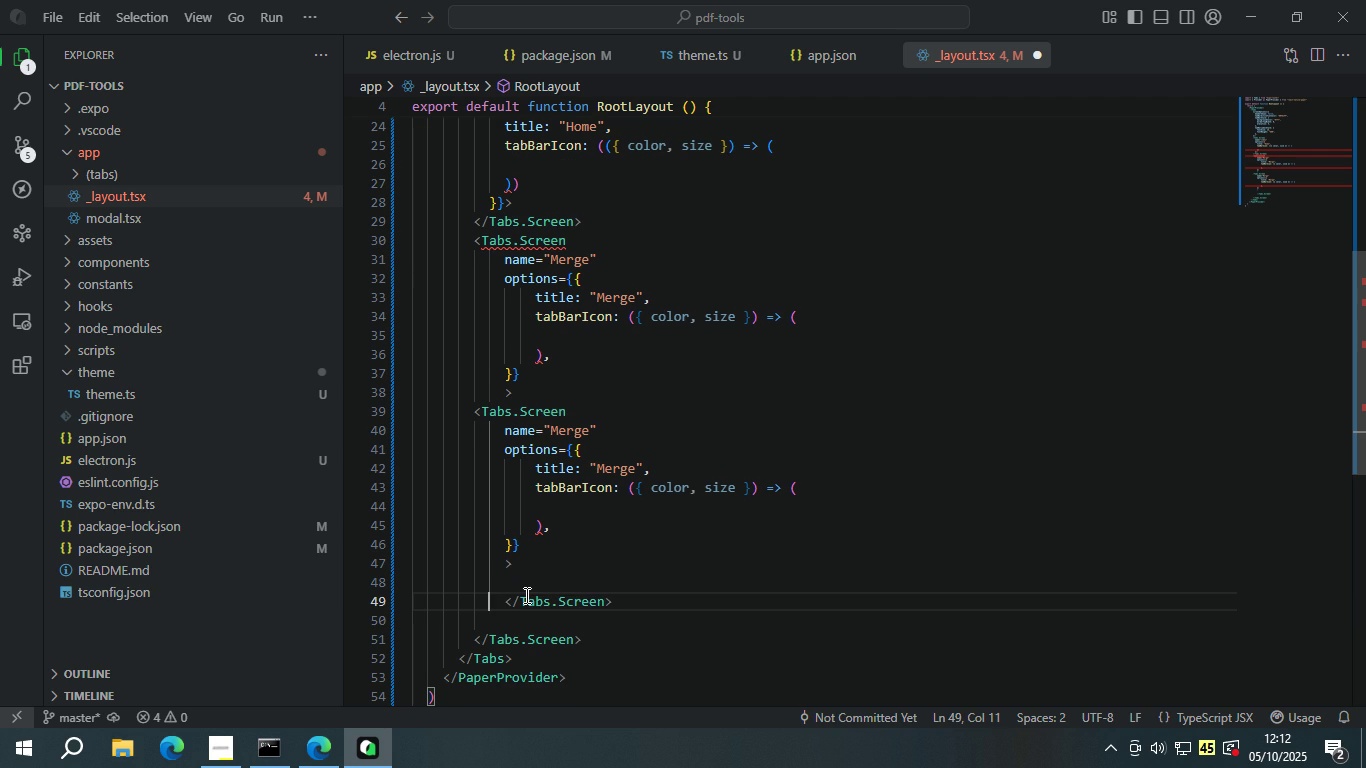 
key(ArrowRight)
 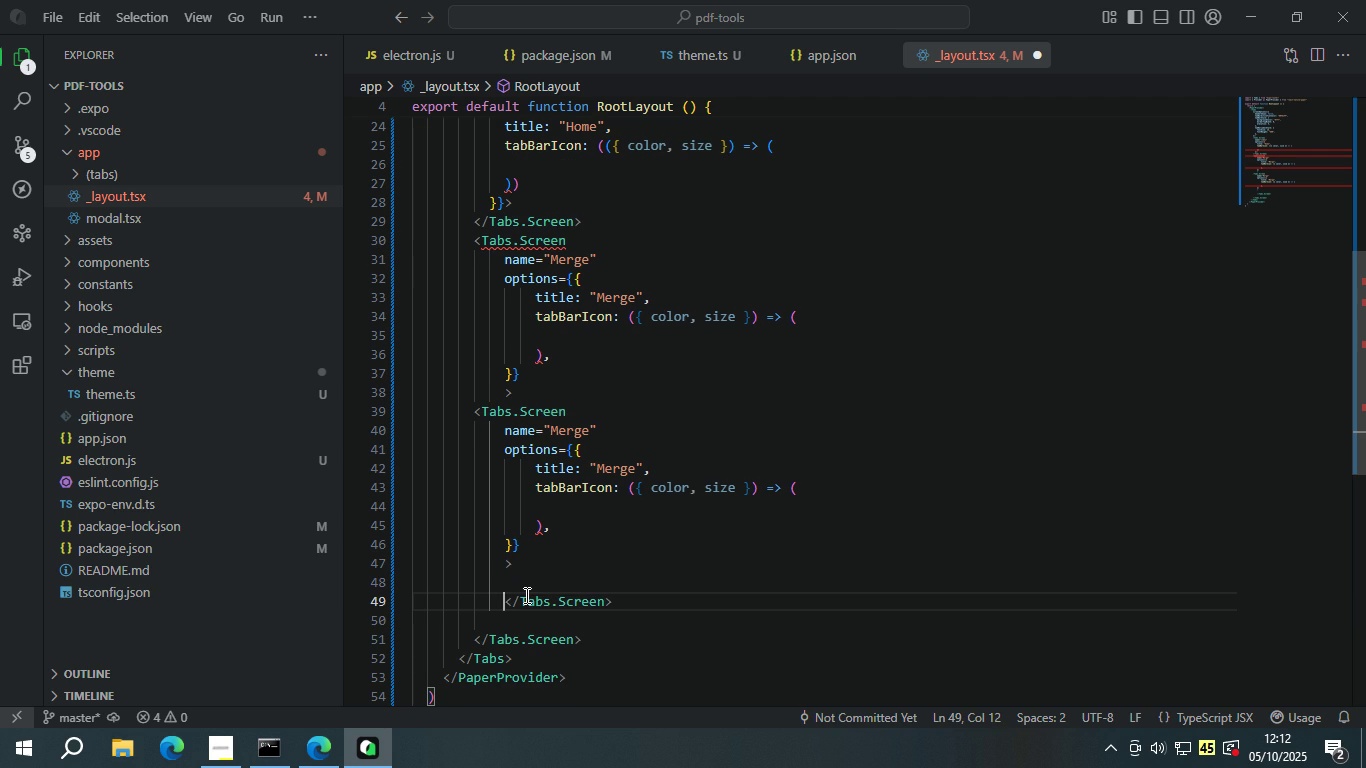 
key(ArrowRight)
 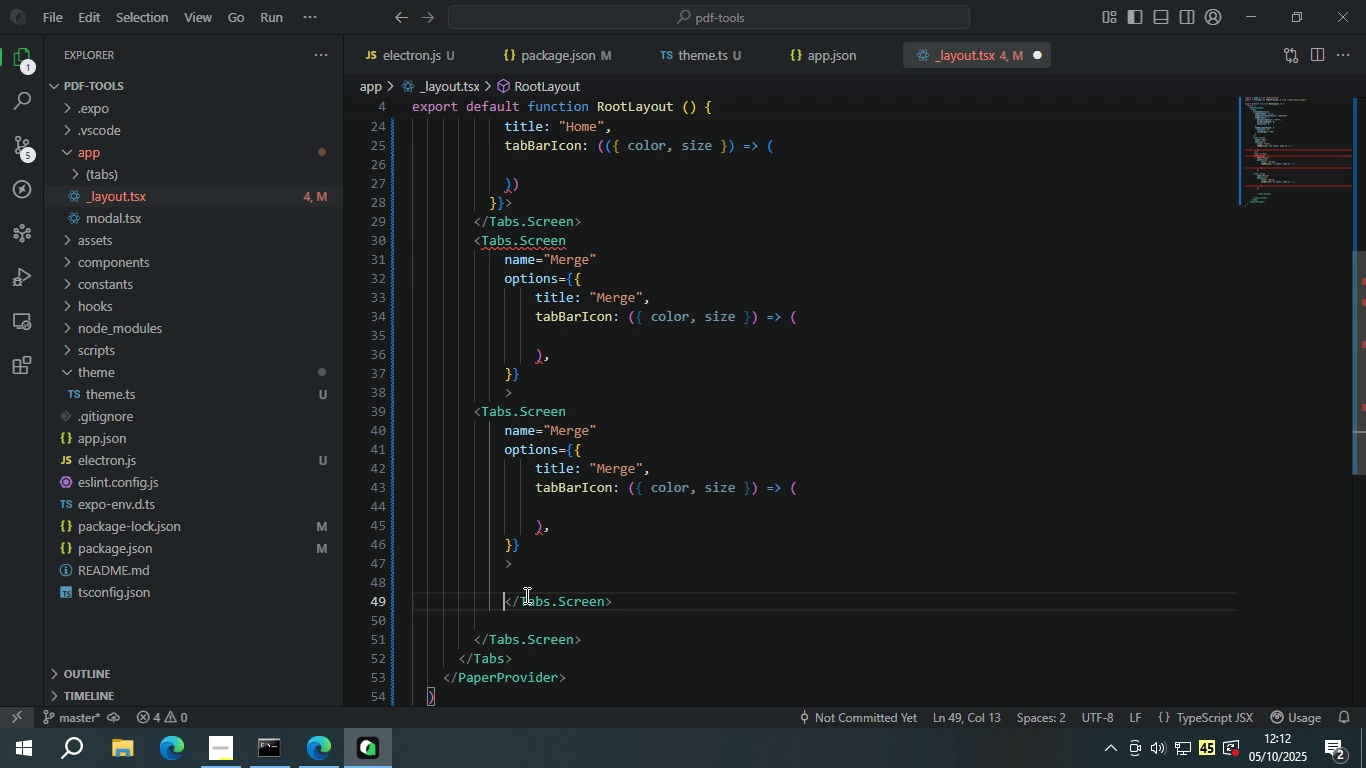 
key(Backspace)
 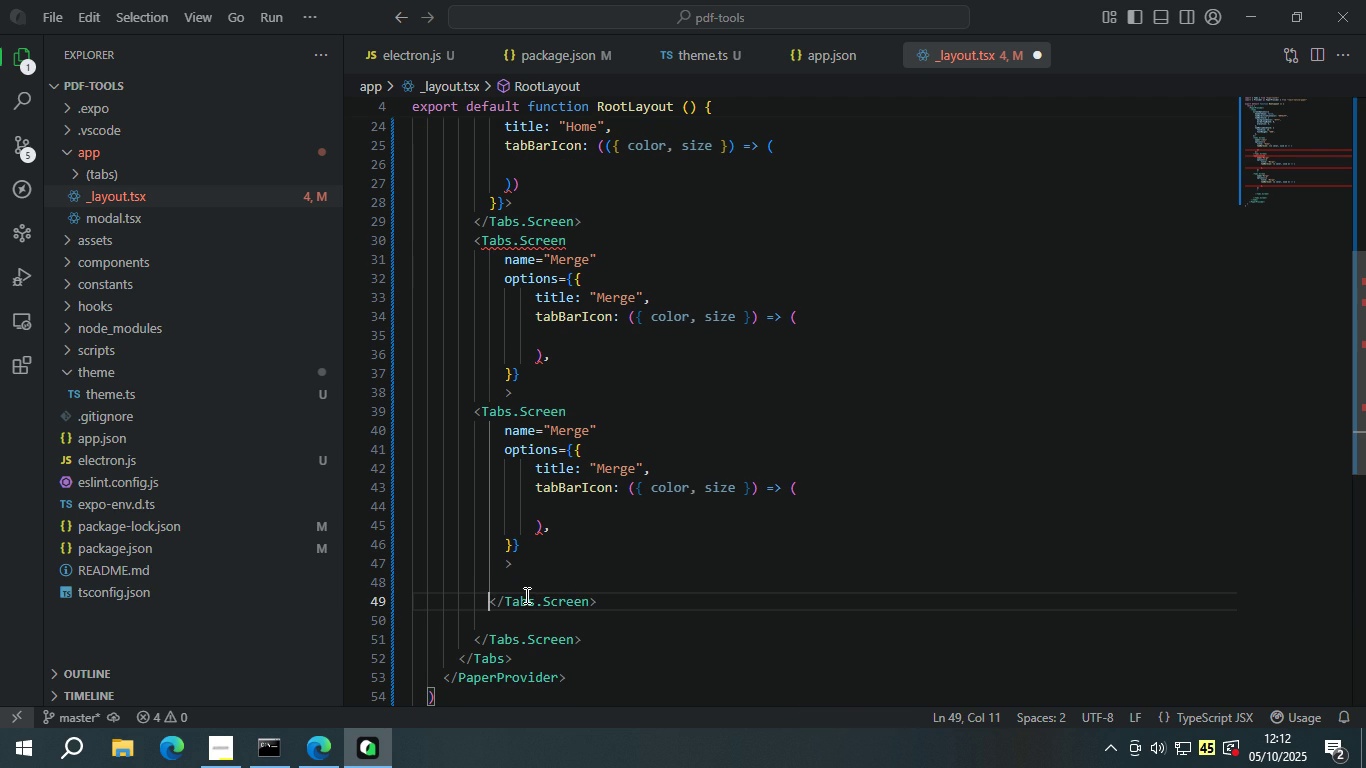 
key(ArrowUp)
 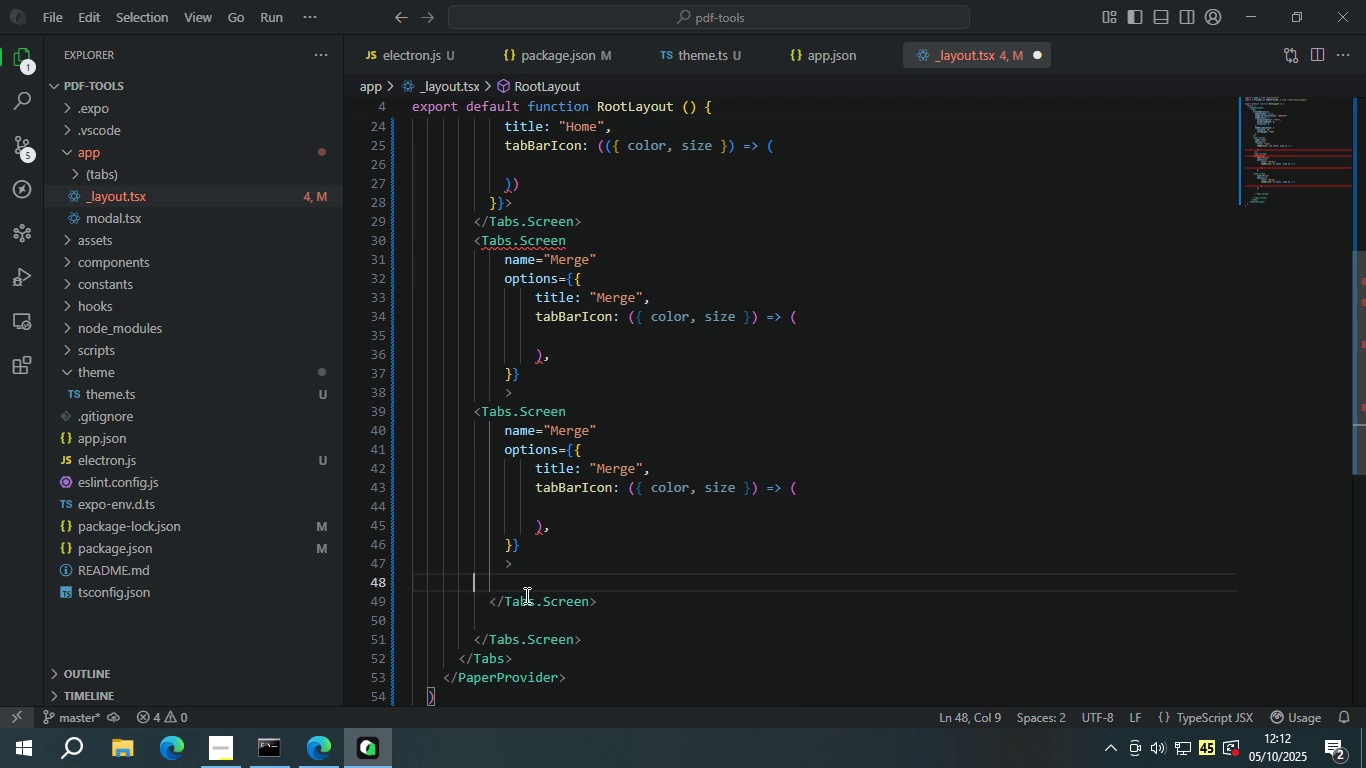 
key(Backspace)
 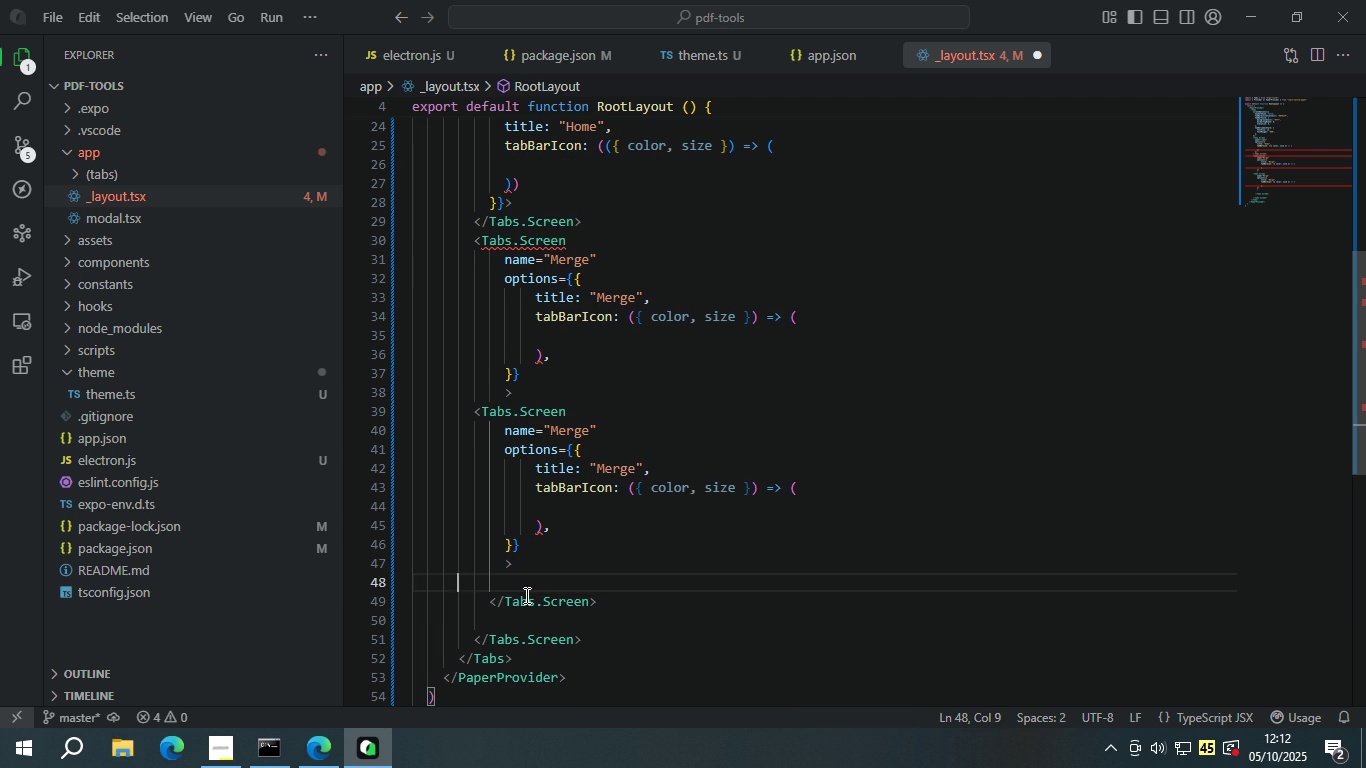 
key(Backspace)
 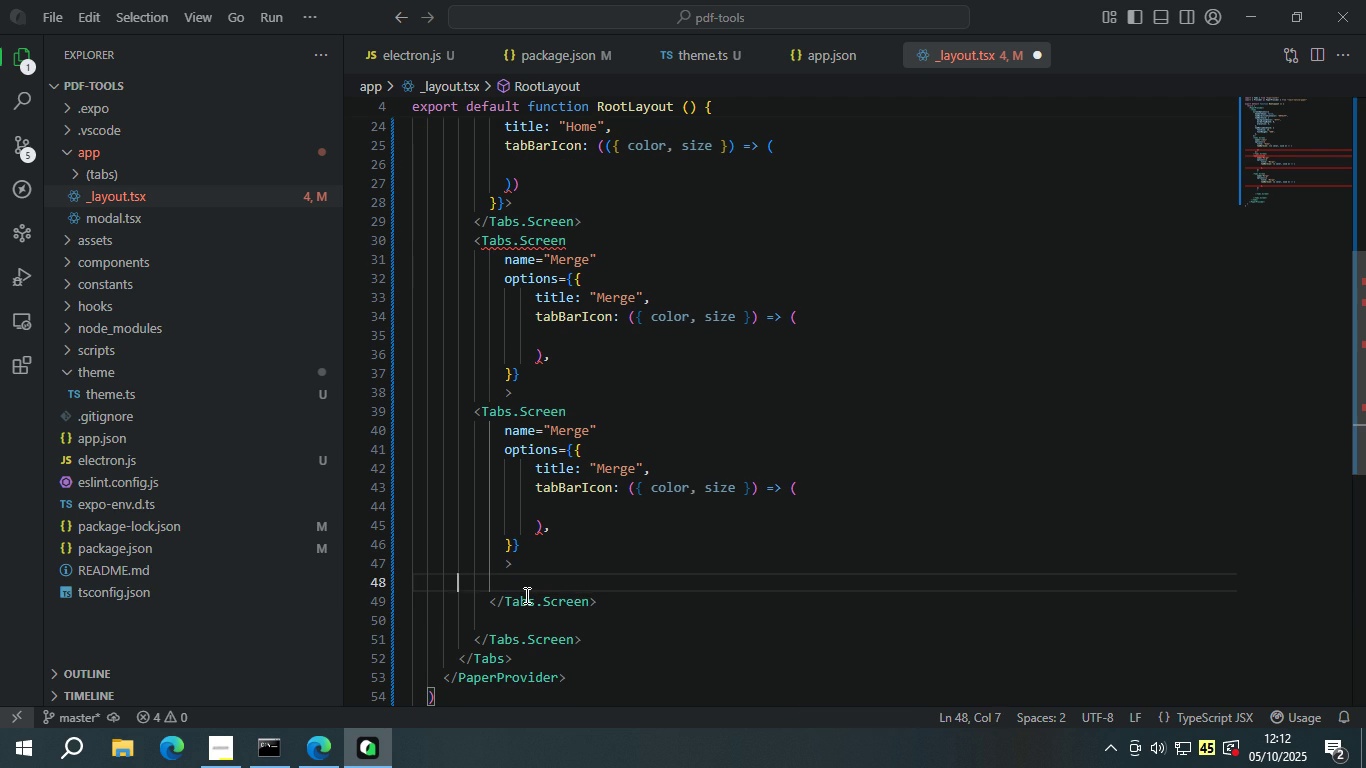 
key(Backspace)
 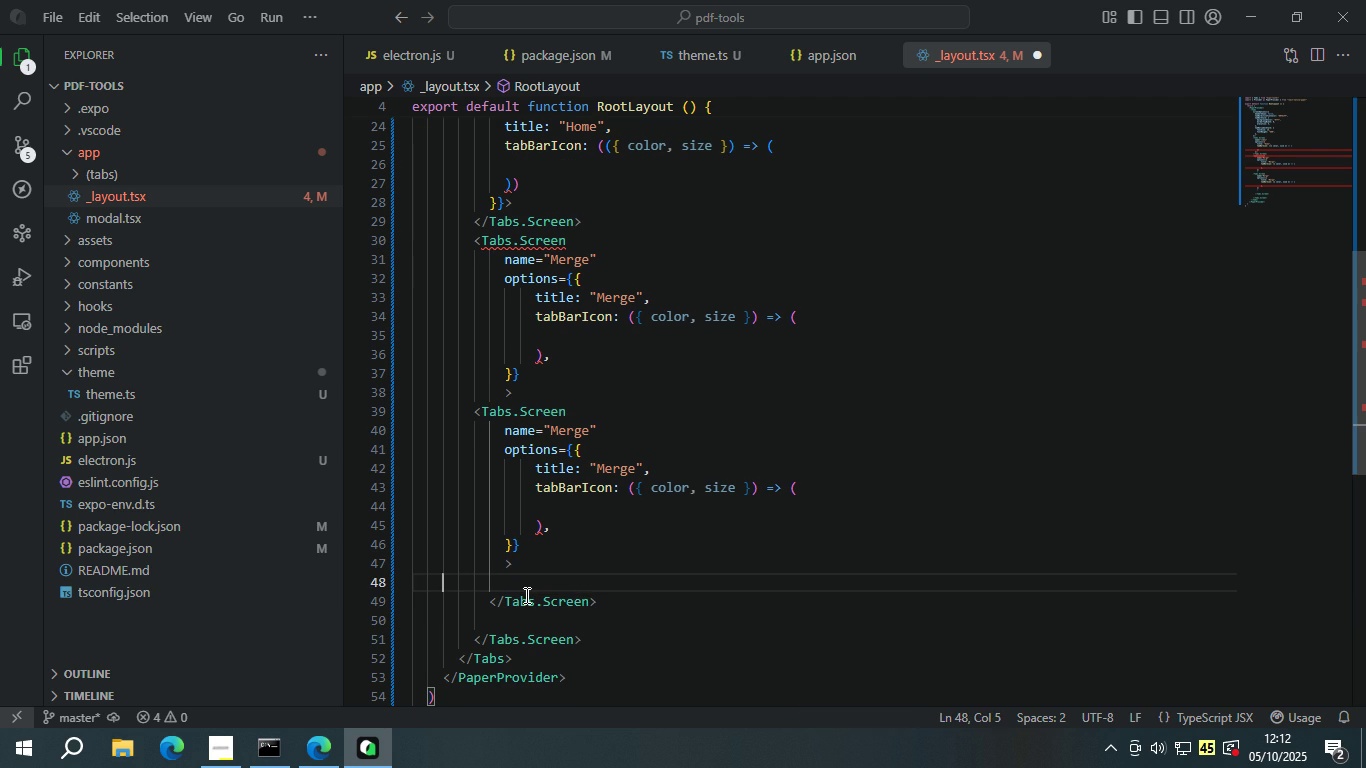 
key(Backspace)
 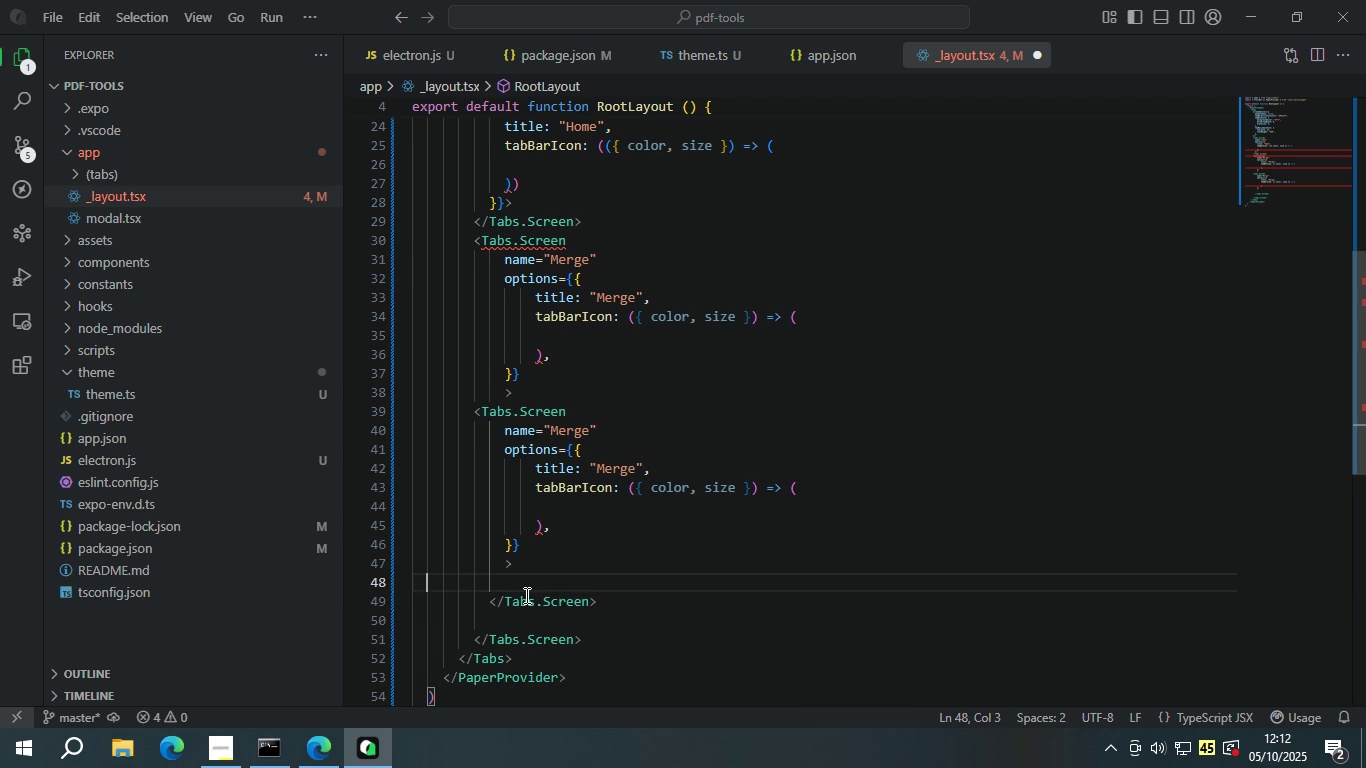 
key(Backspace)
 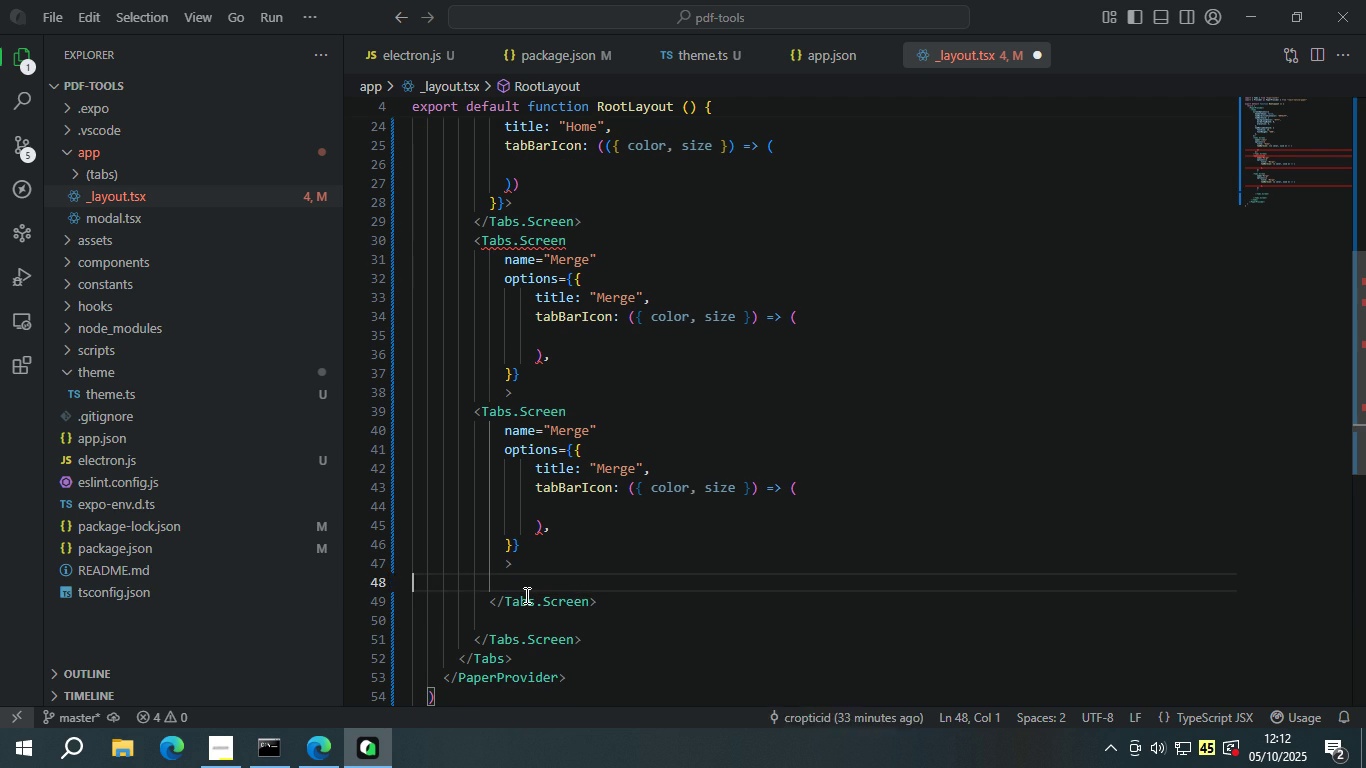 
key(Backspace)
 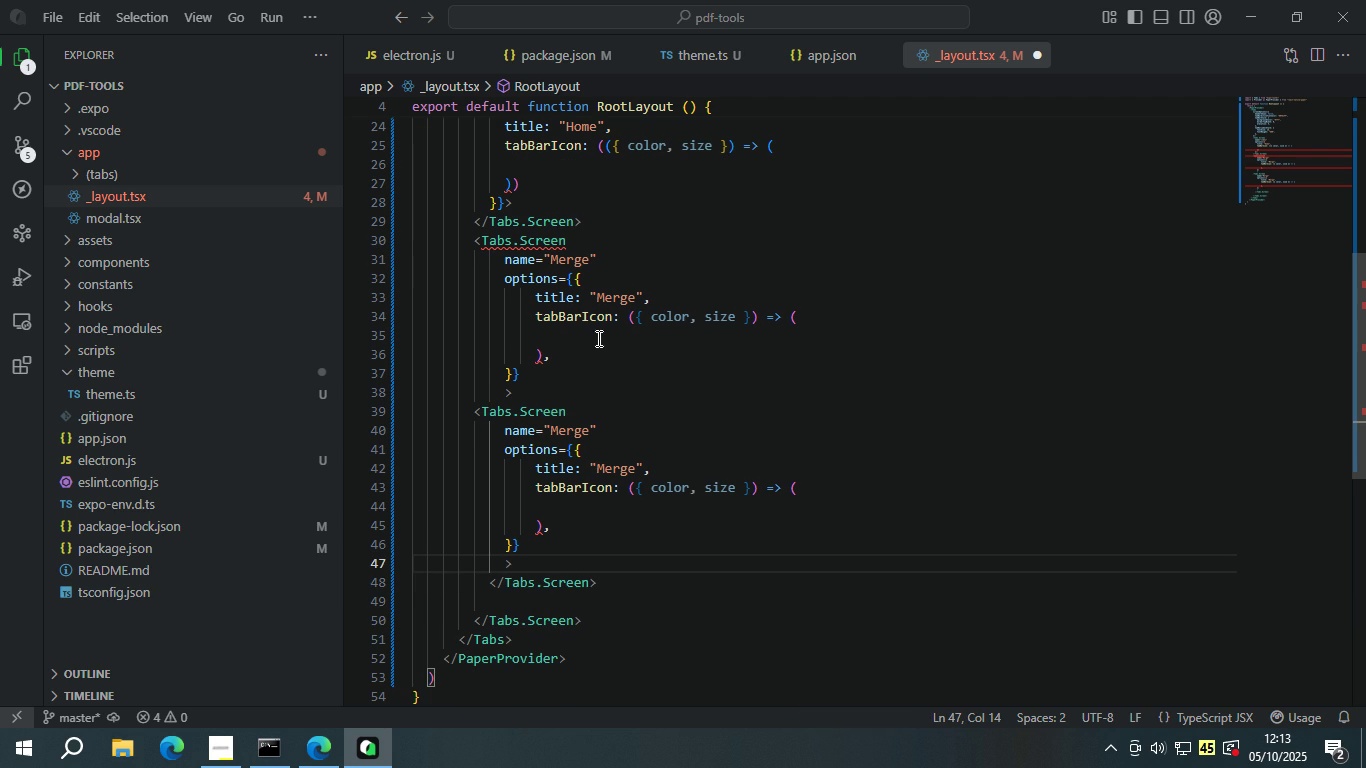 
double_click([573, 427])
 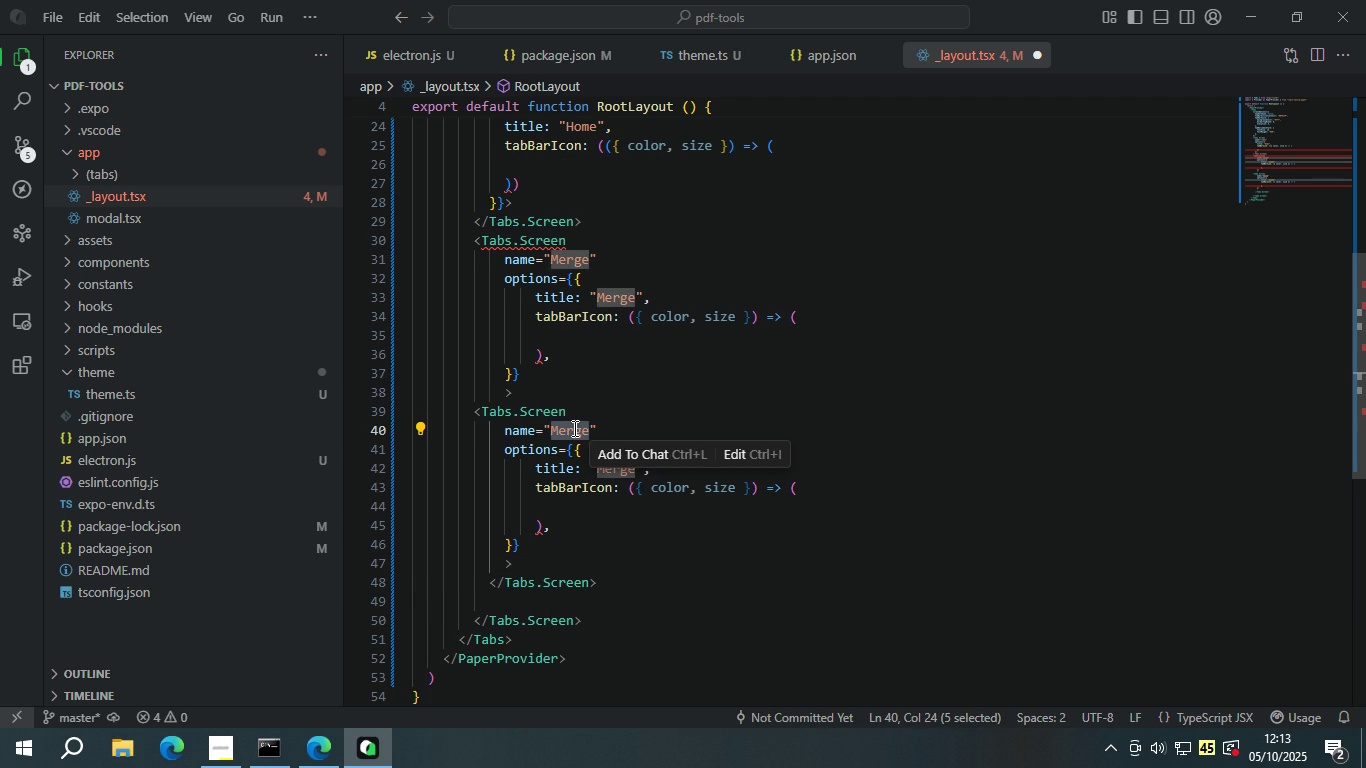 
type(Split)
 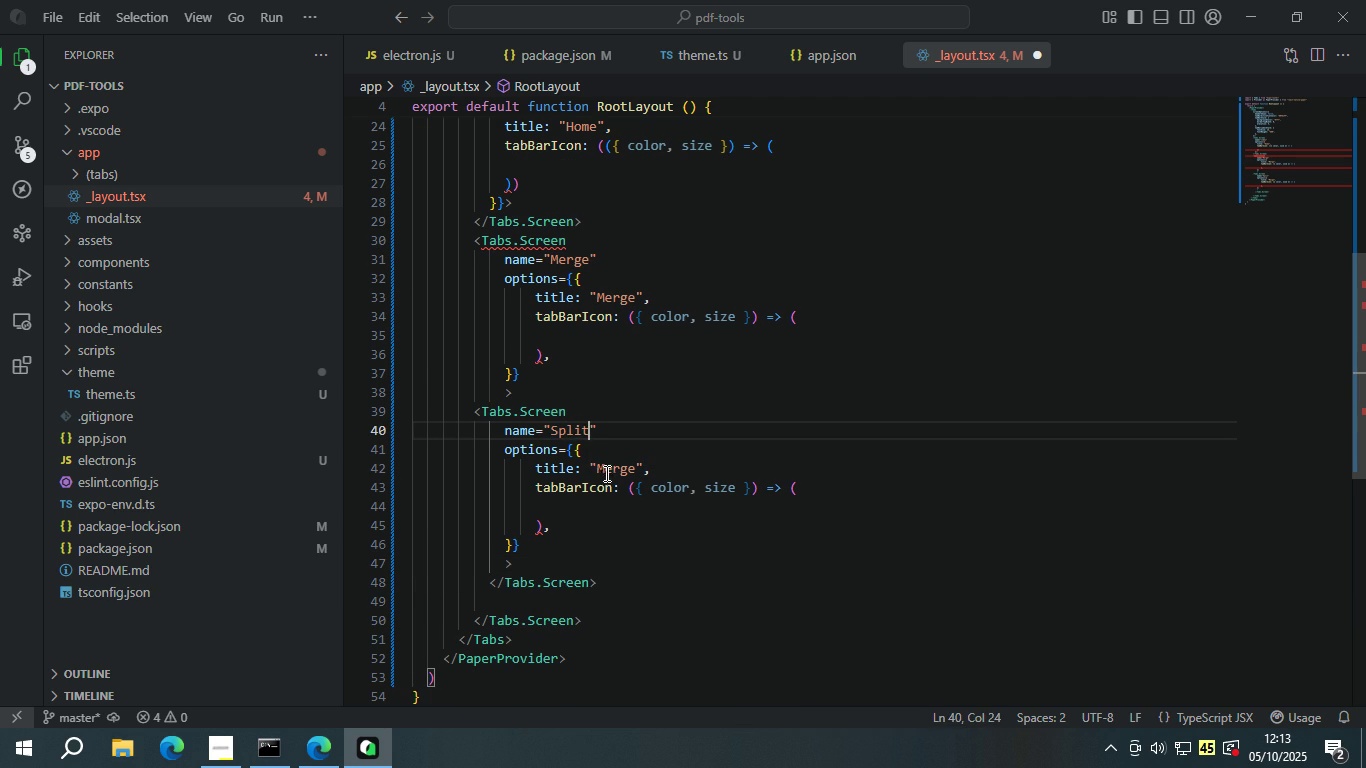 
double_click([607, 473])